 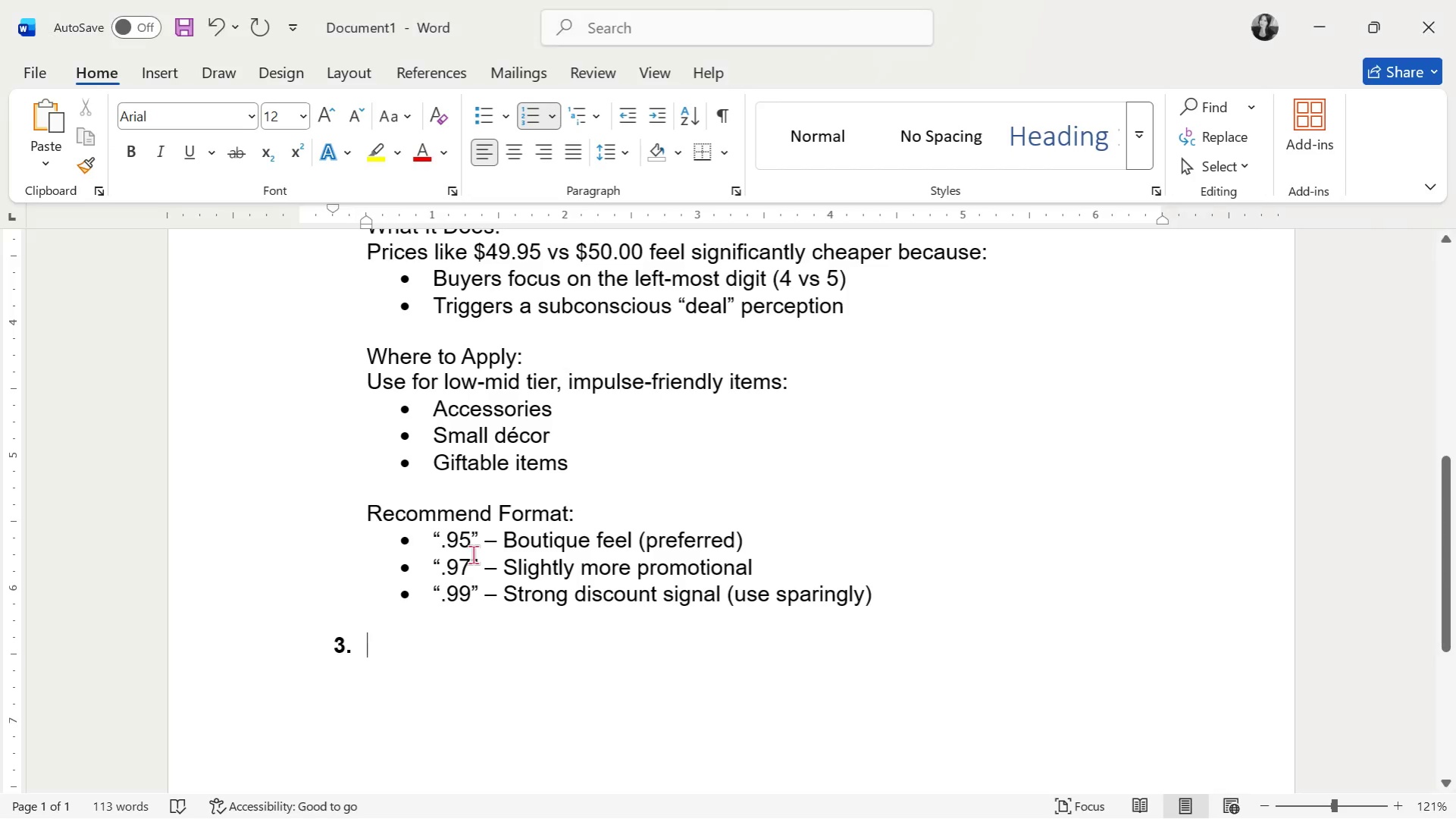 
key(Alt+Tab)
 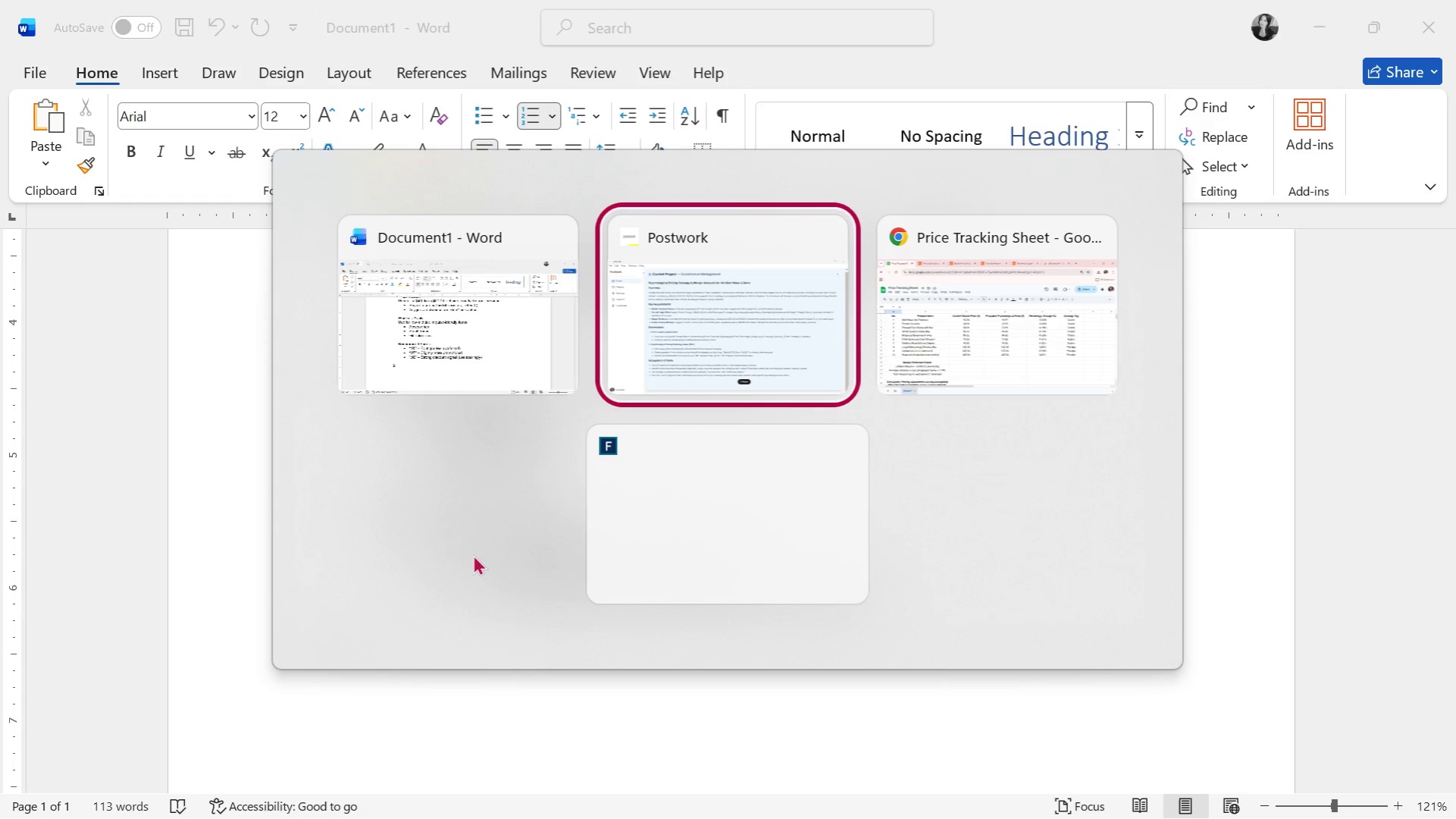 
key(Alt+Tab)
 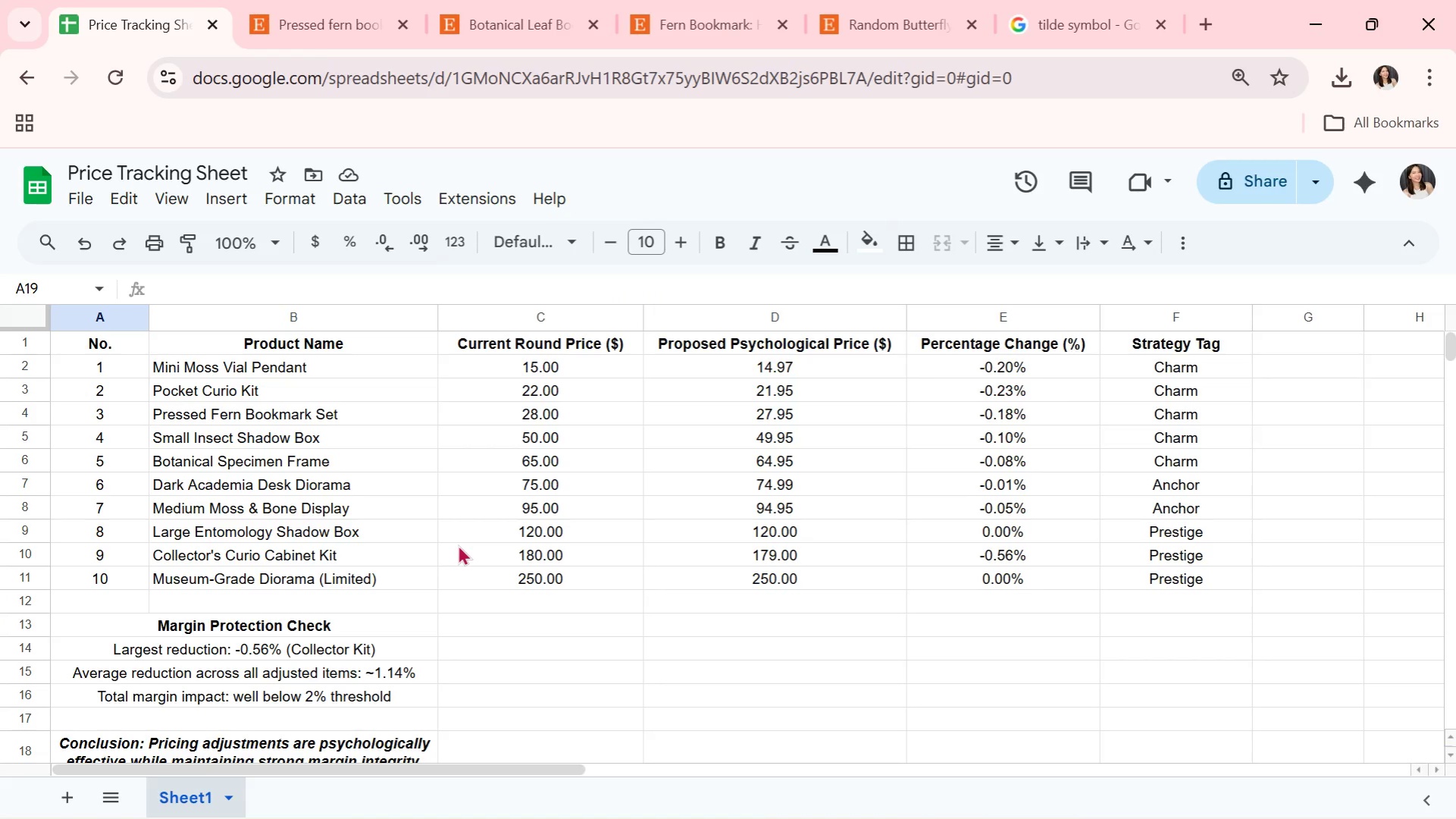 
scroll: coordinate [458, 544], scroll_direction: up, amount: 3.0
 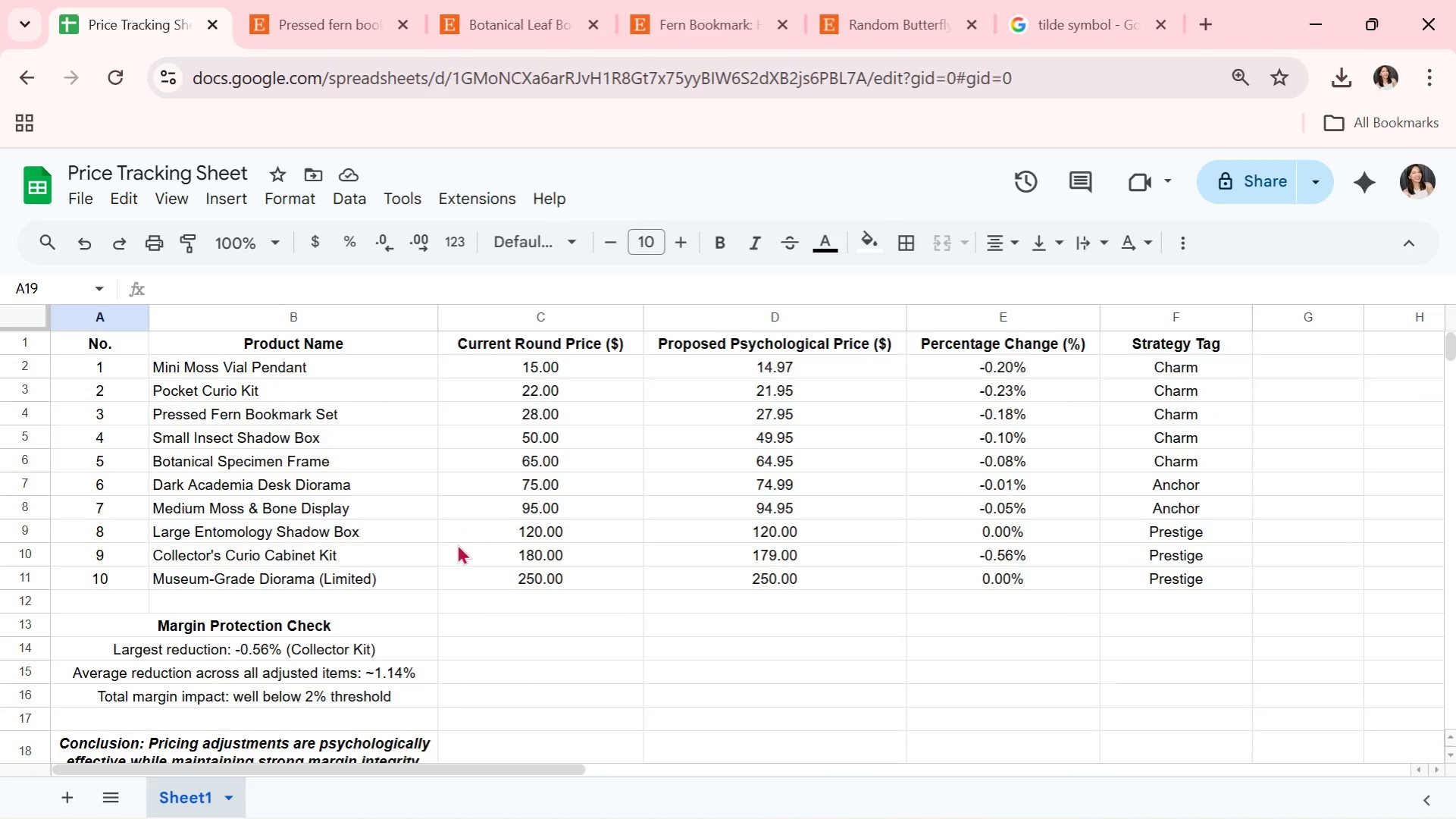 
key(Alt+Tab)